 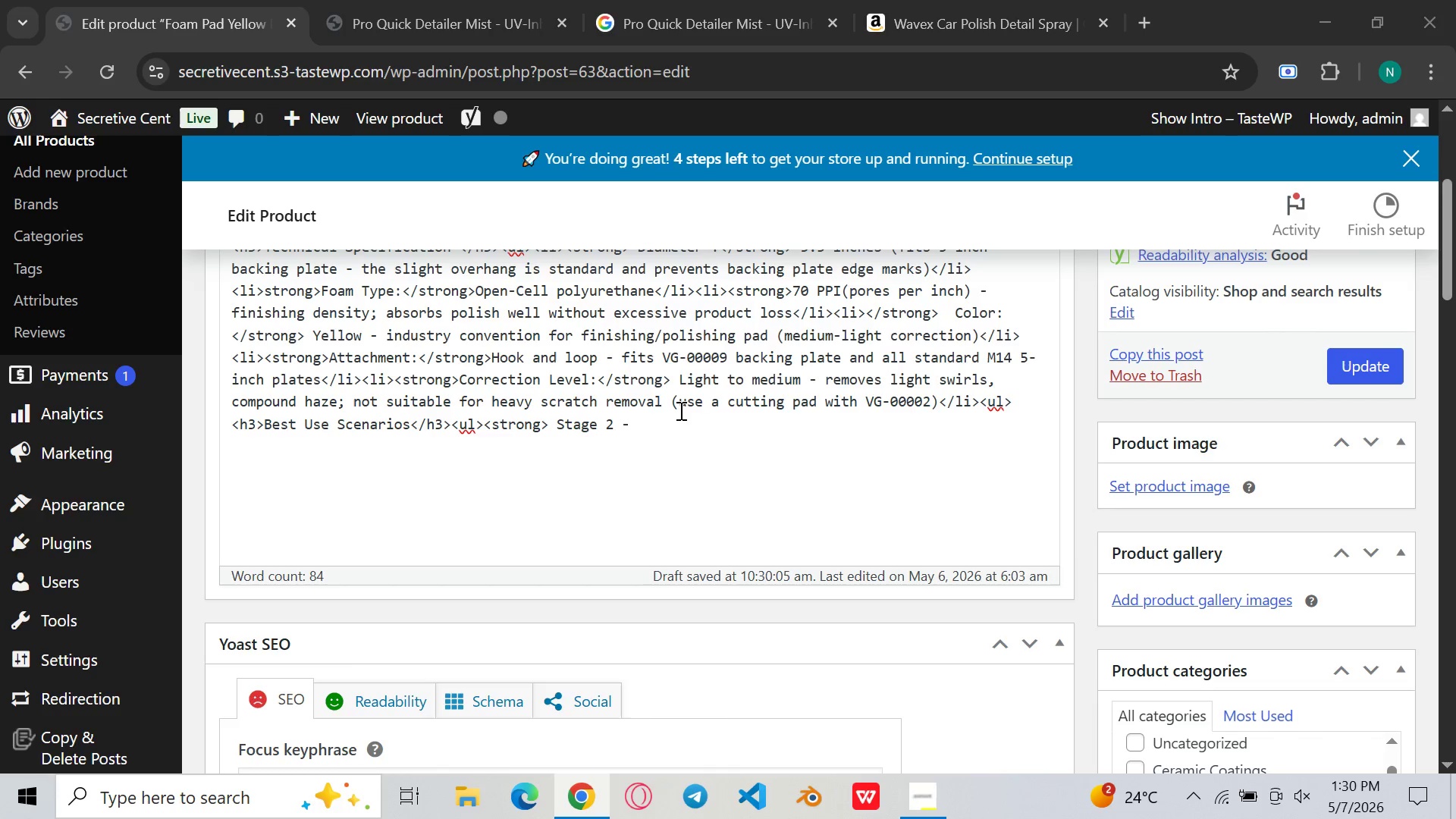 
left_click([680, 485])
 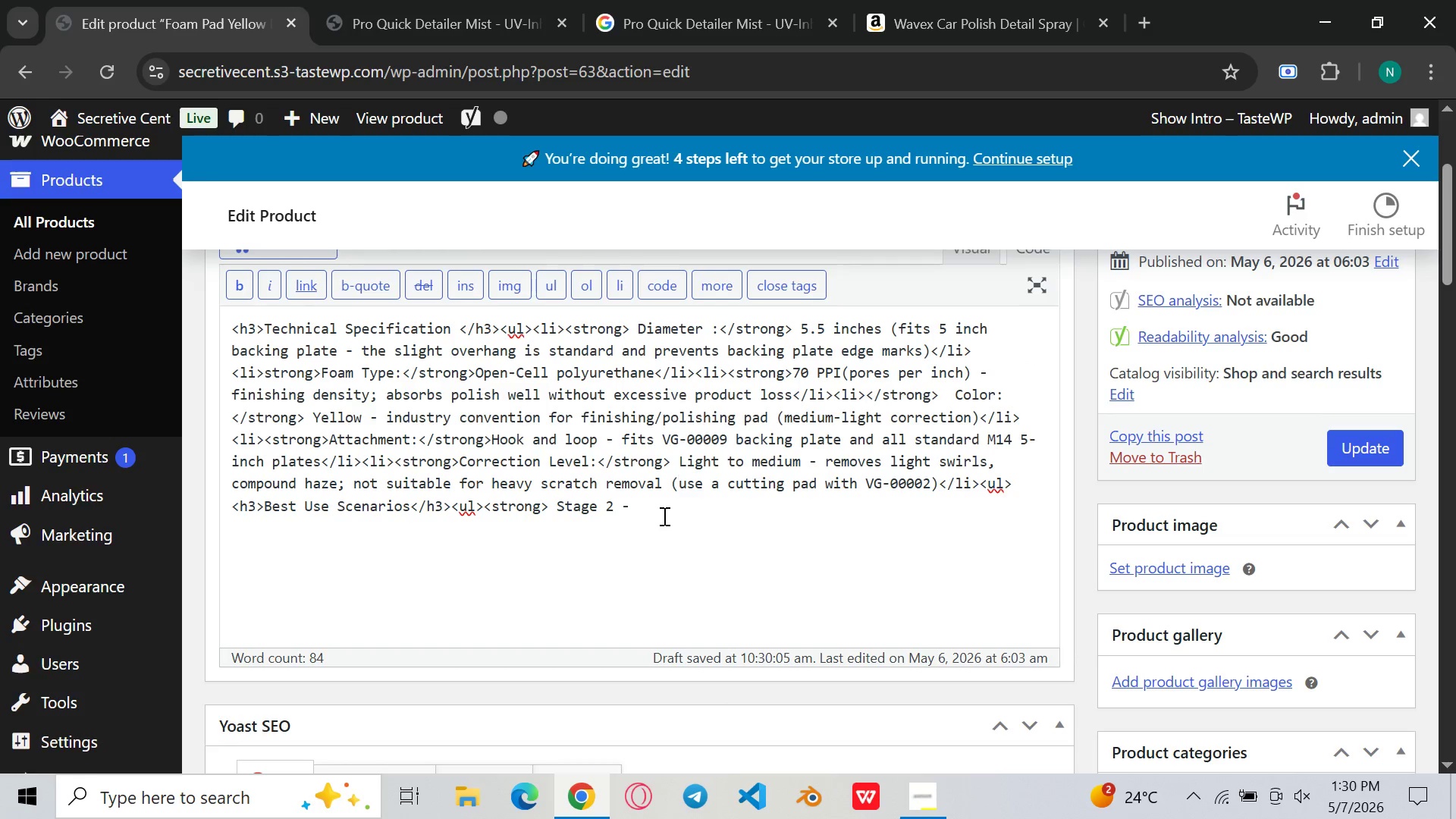 
left_click([663, 516])
 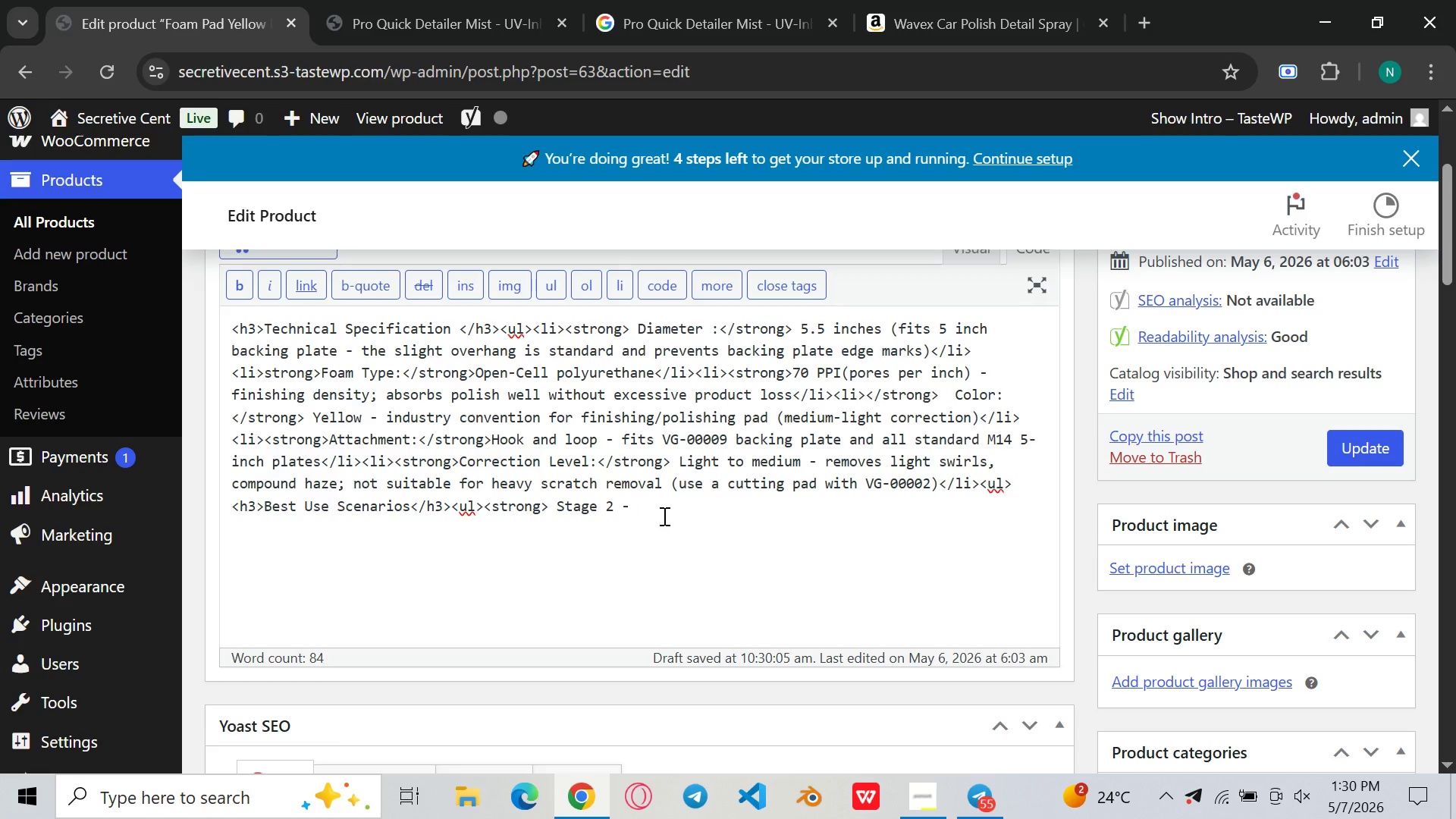 
wait(5.19)
 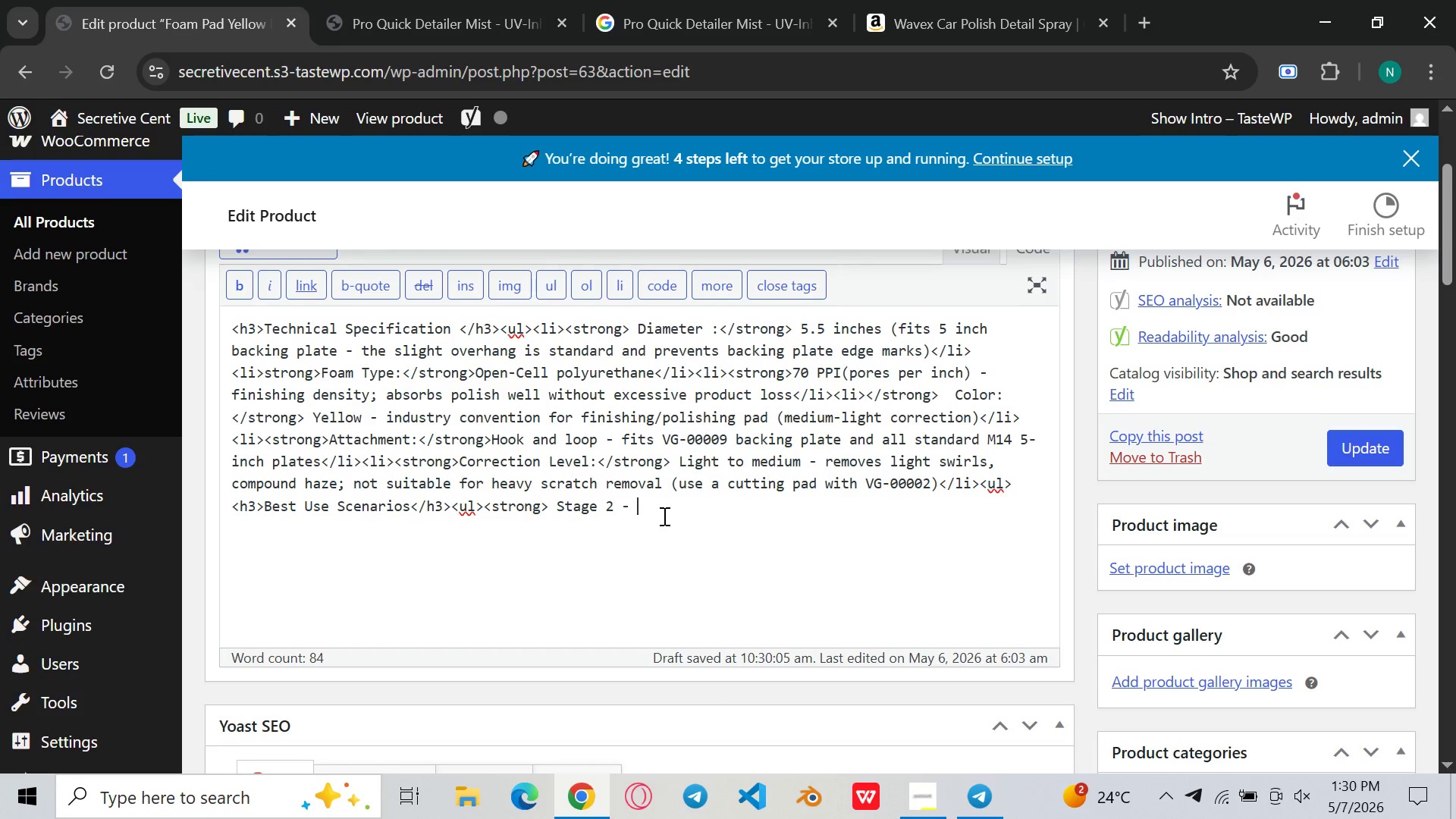 
hold_key(key=ShiftLeft, duration=0.41)
 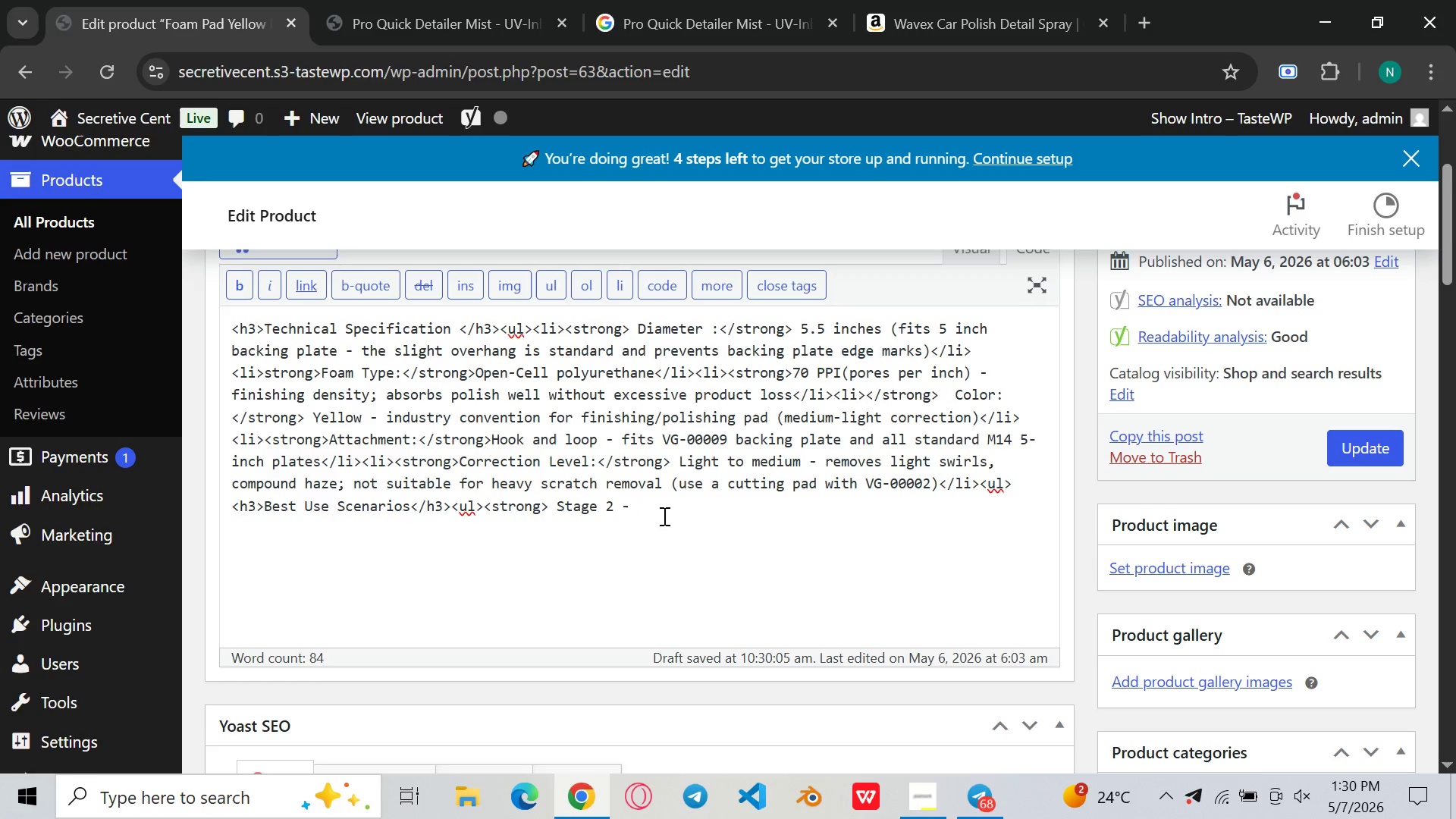 
type(FInishing Sfter)
 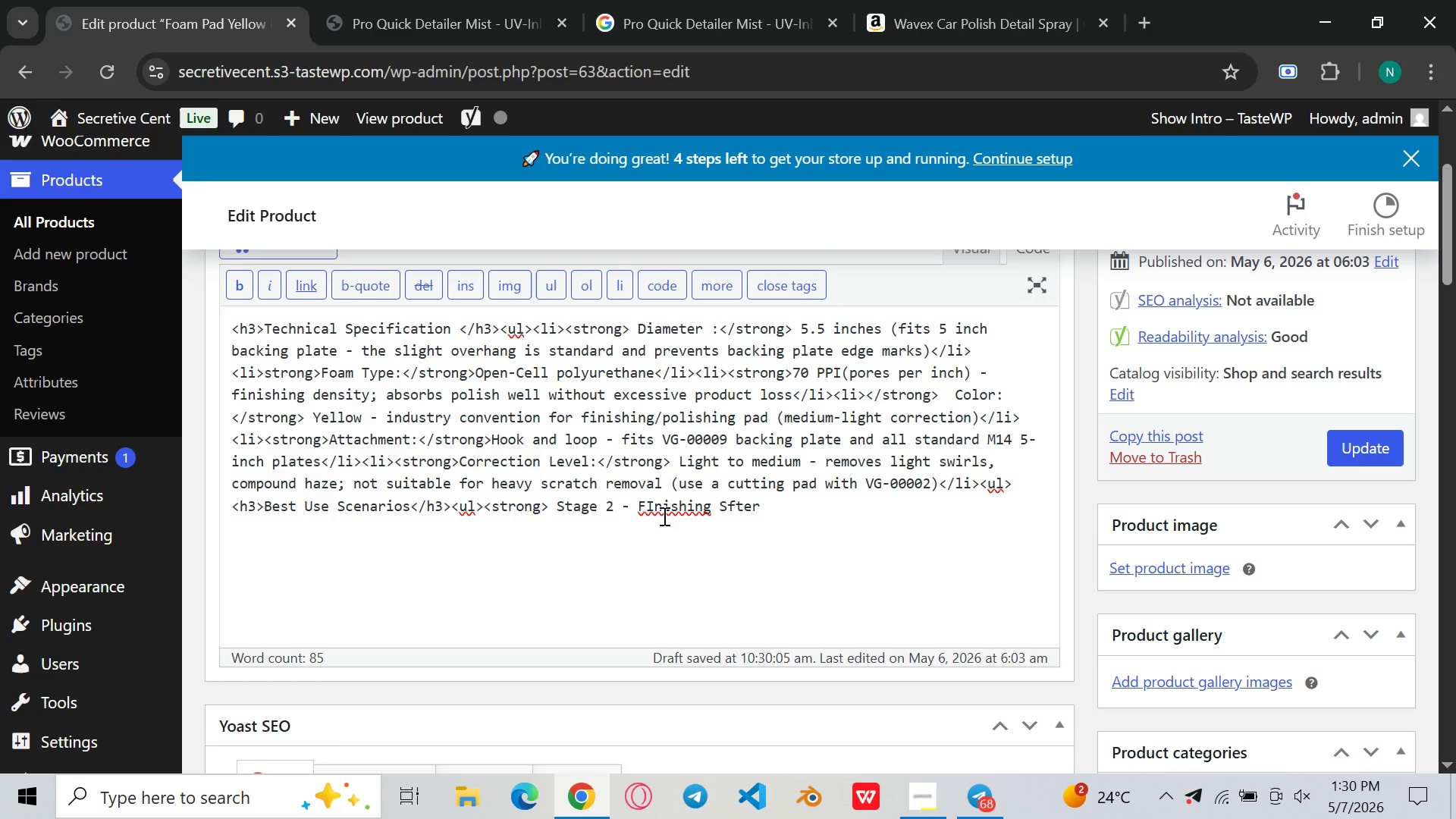 
left_click([652, 515])
 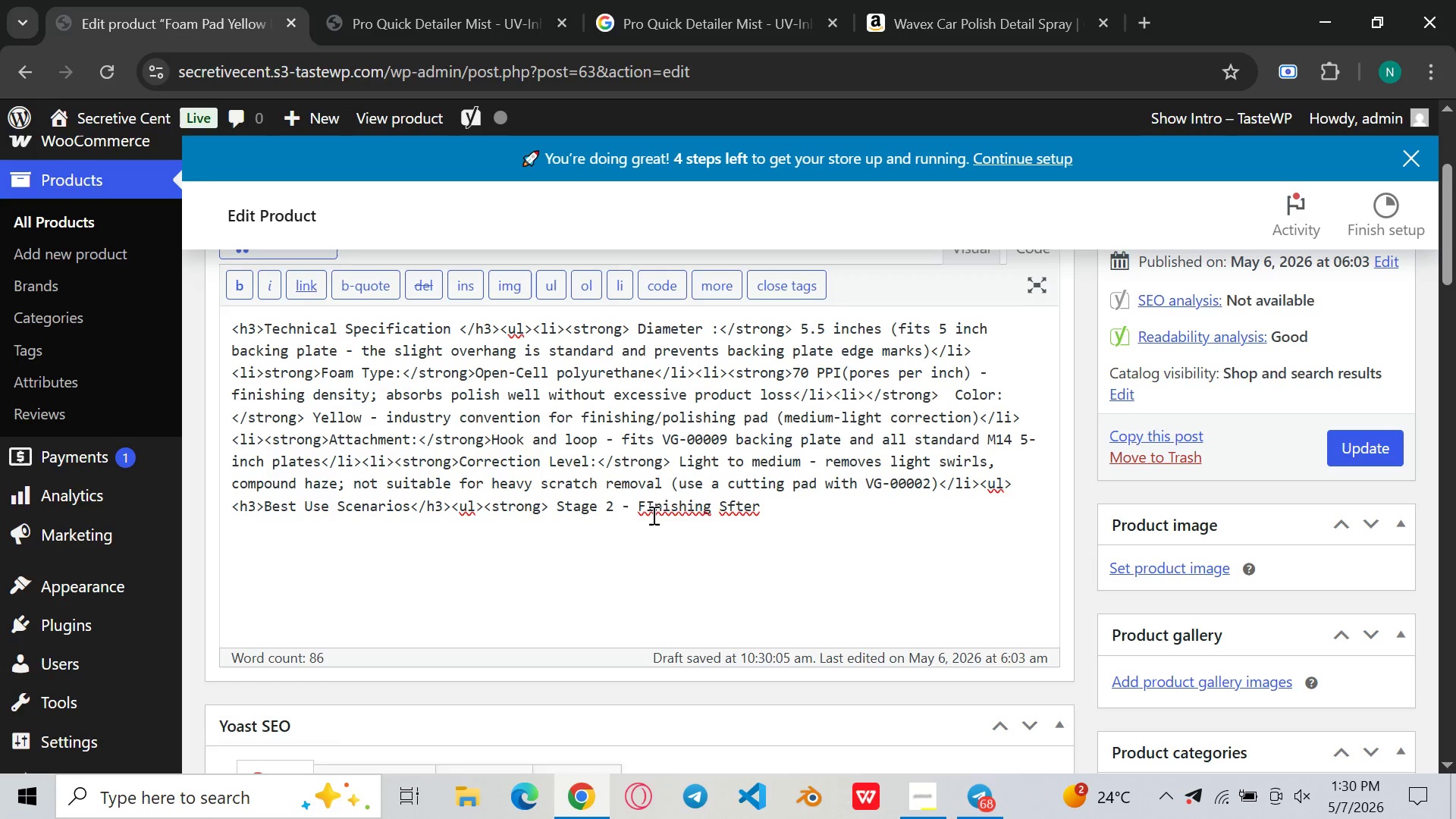 
key(Backspace)
 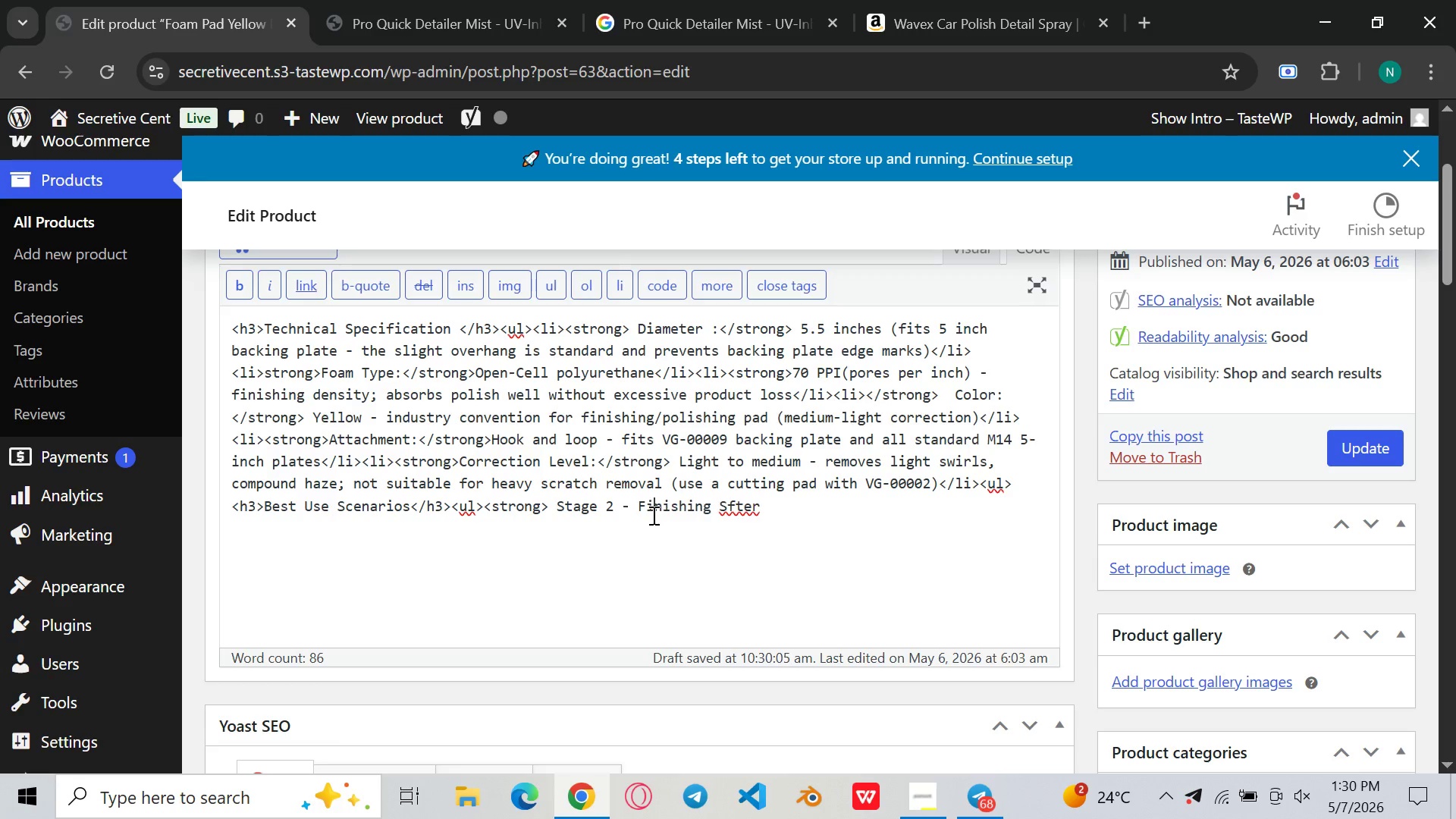 
key(I)
 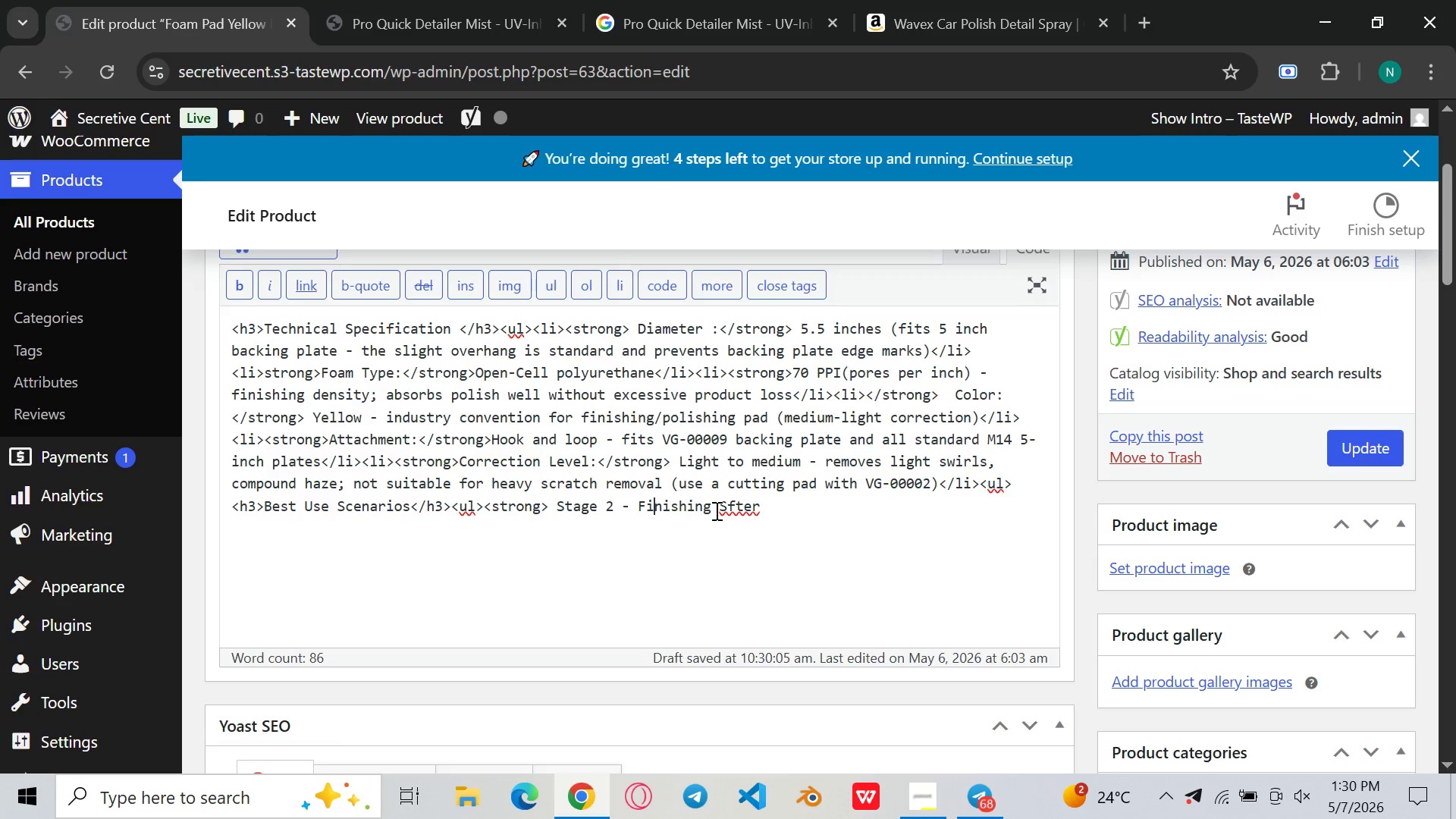 
left_click([732, 510])
 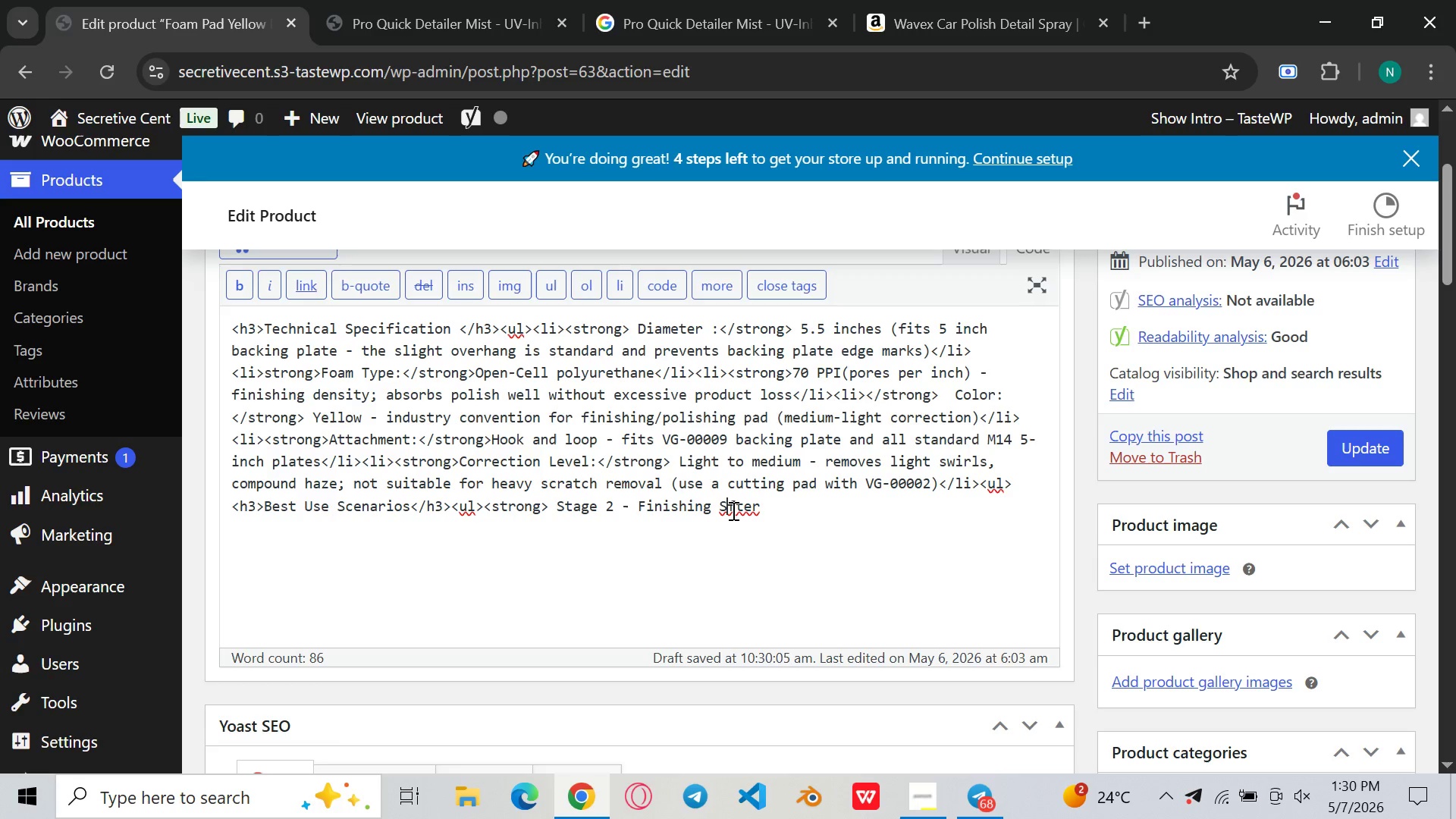 
key(ArrowLeft)
 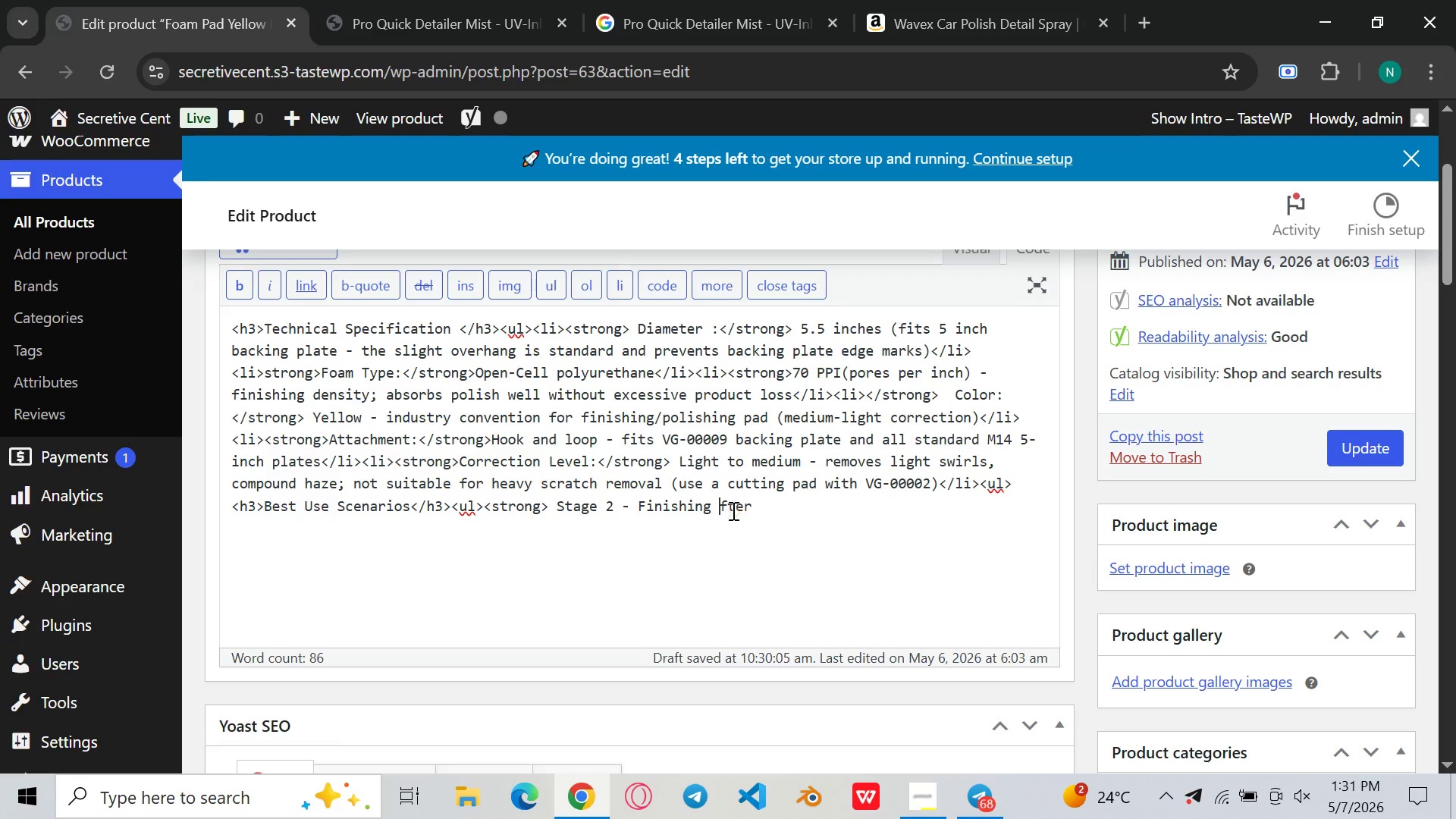 
key(Backspace)
 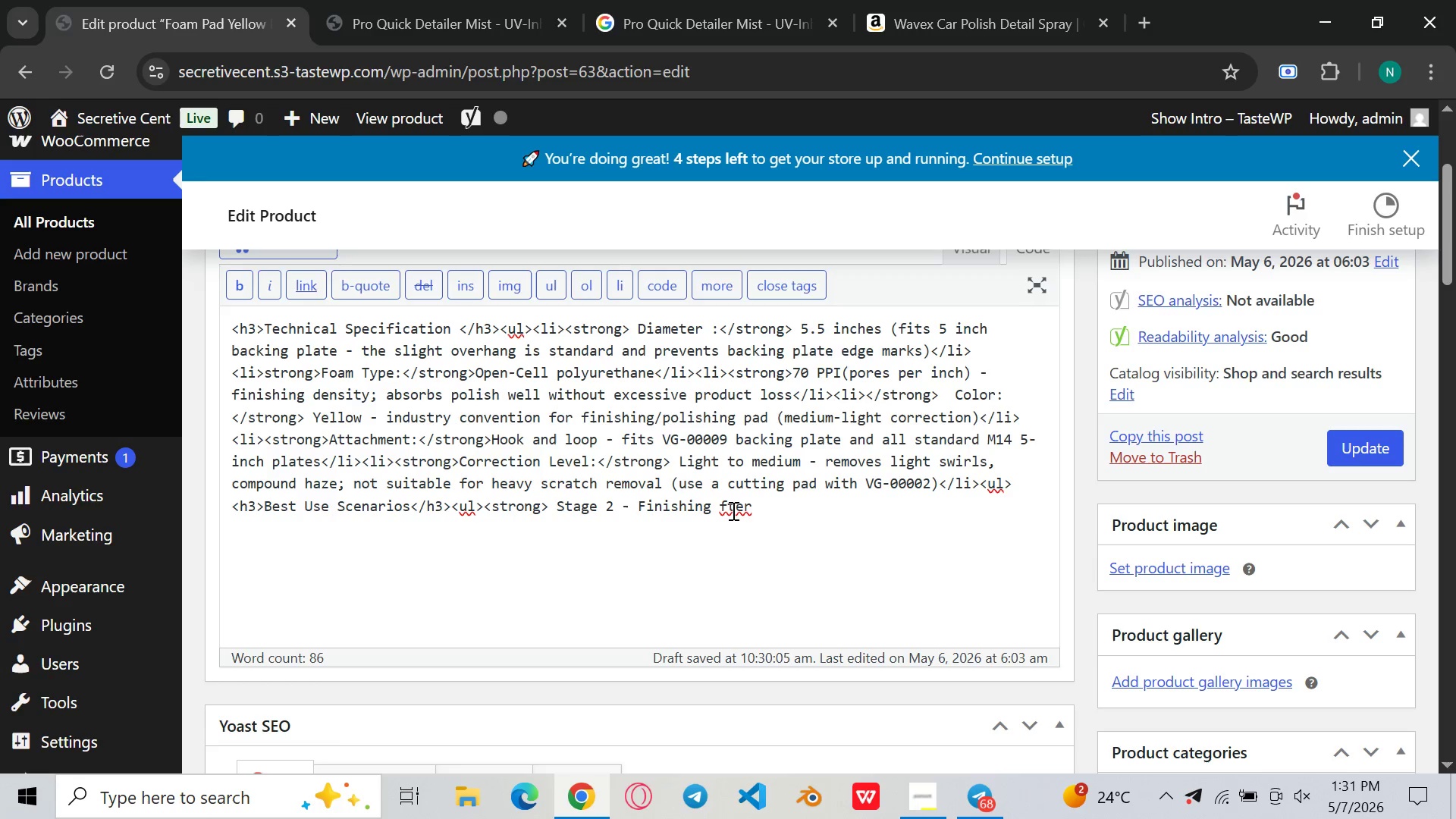 
key(Shift+ShiftLeft)
 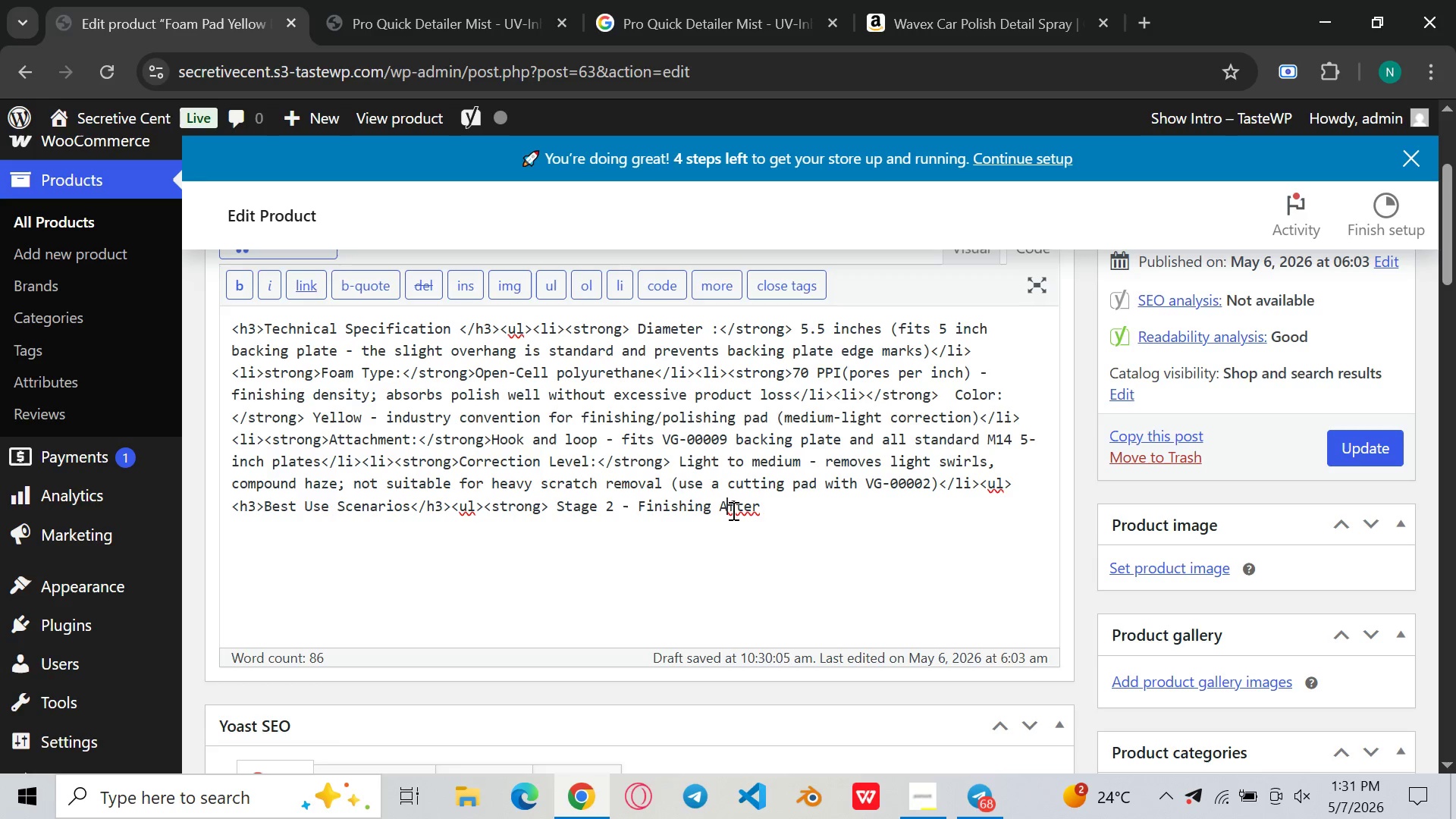 
key(Shift+A)
 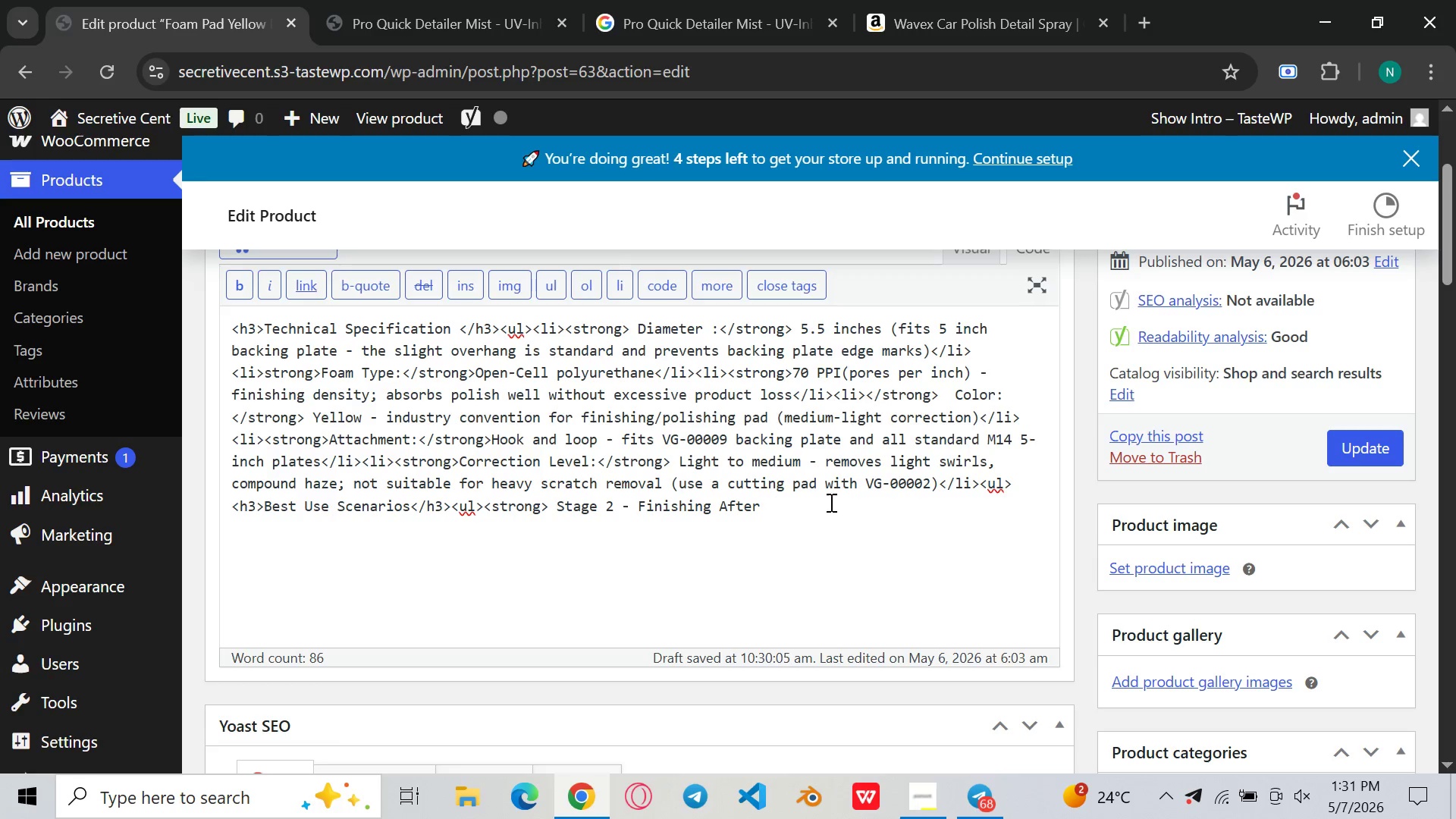 
left_click([830, 502])
 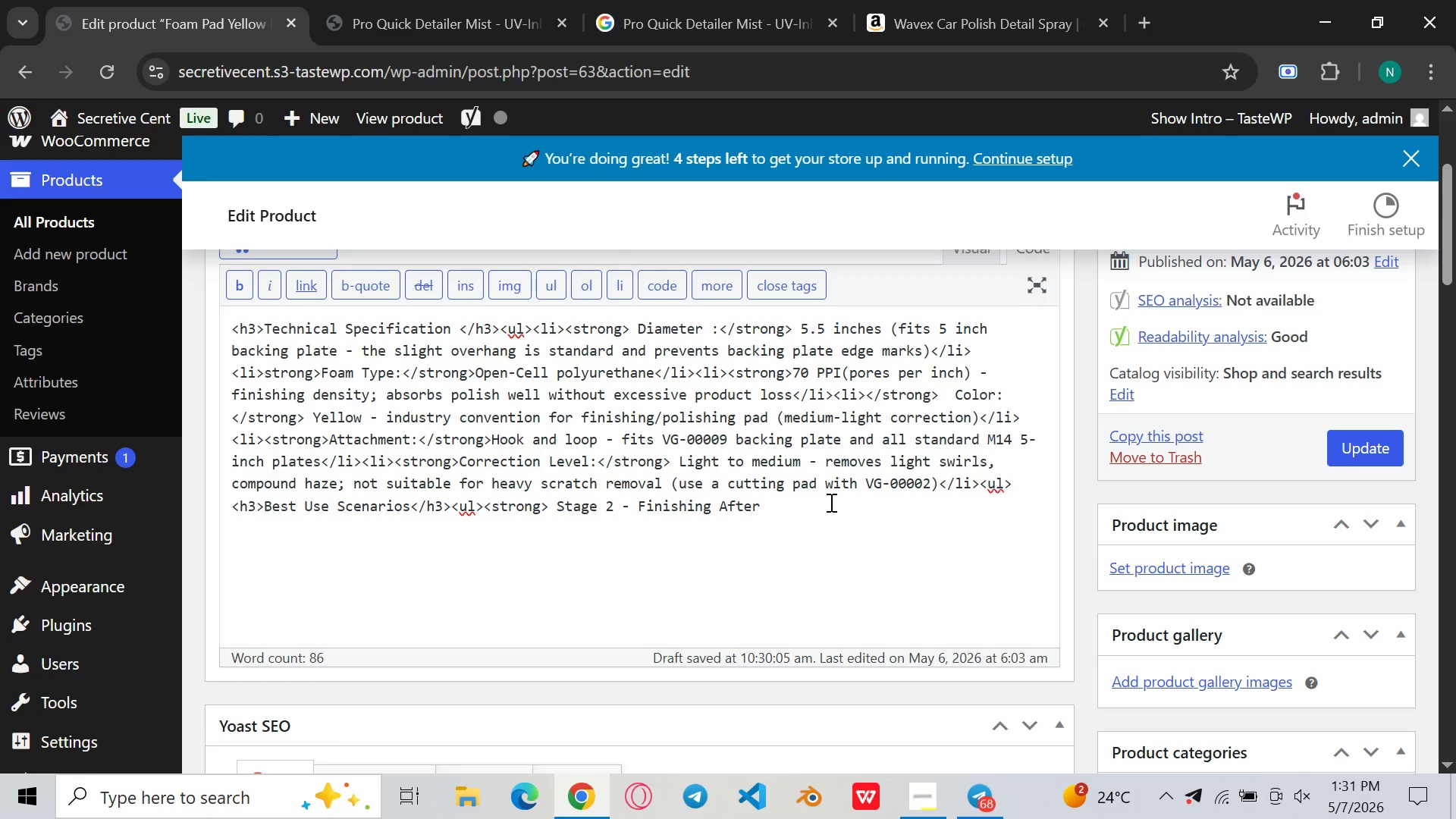 
type( Heavy Compounf)
key(Backspace)
type(d:</strong>)
 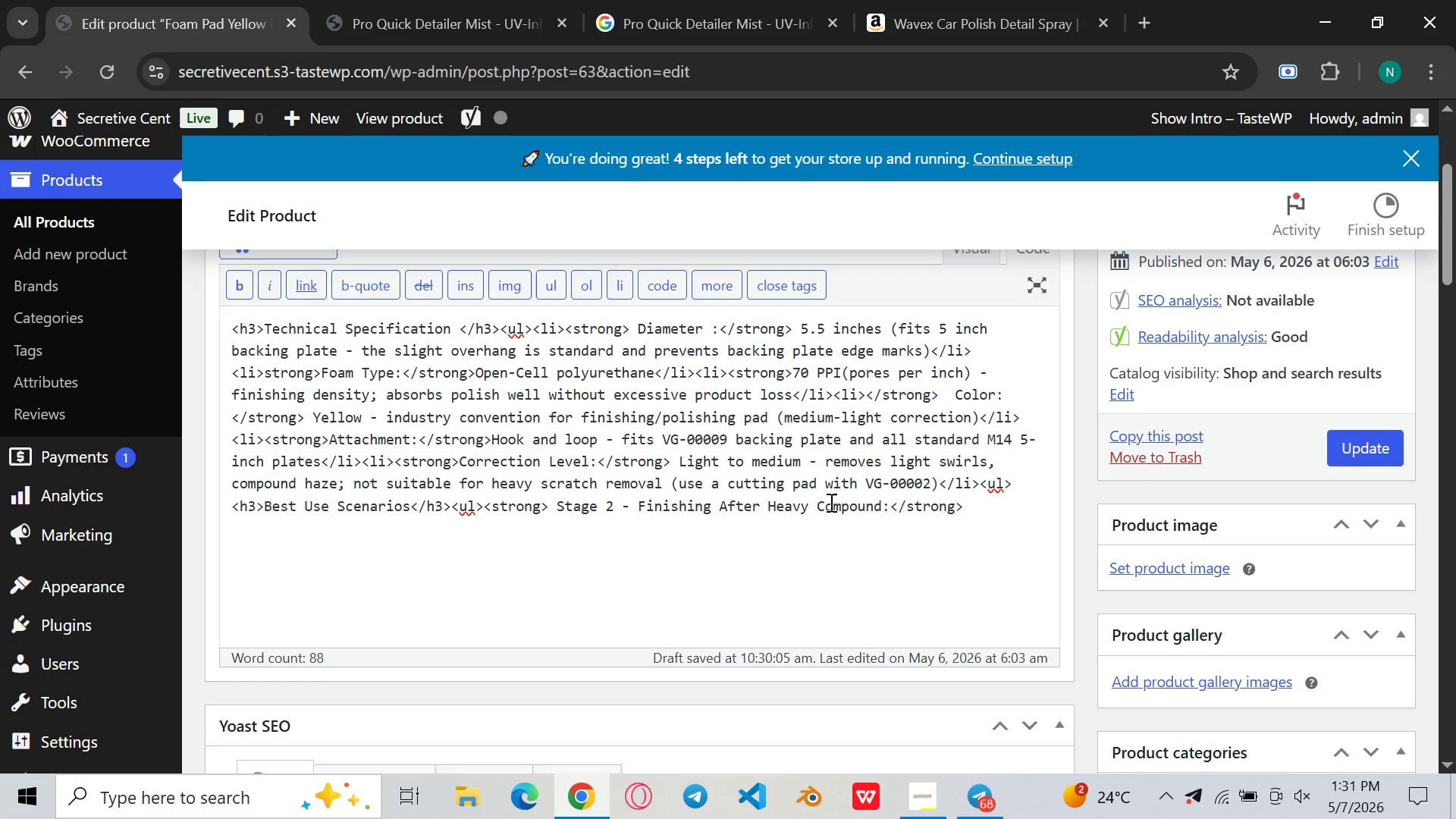 
wait(5.88)
 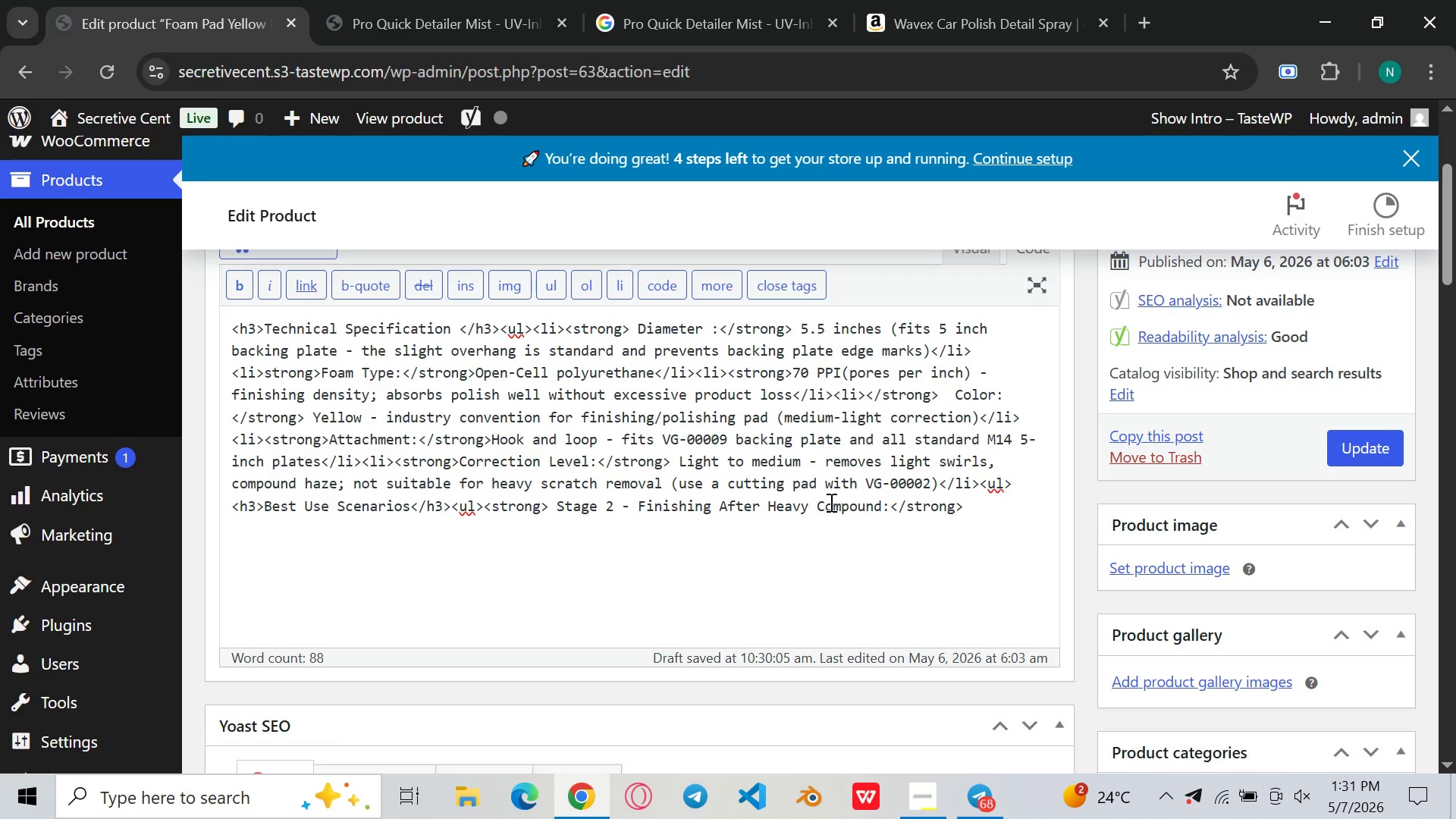 
type(After )
 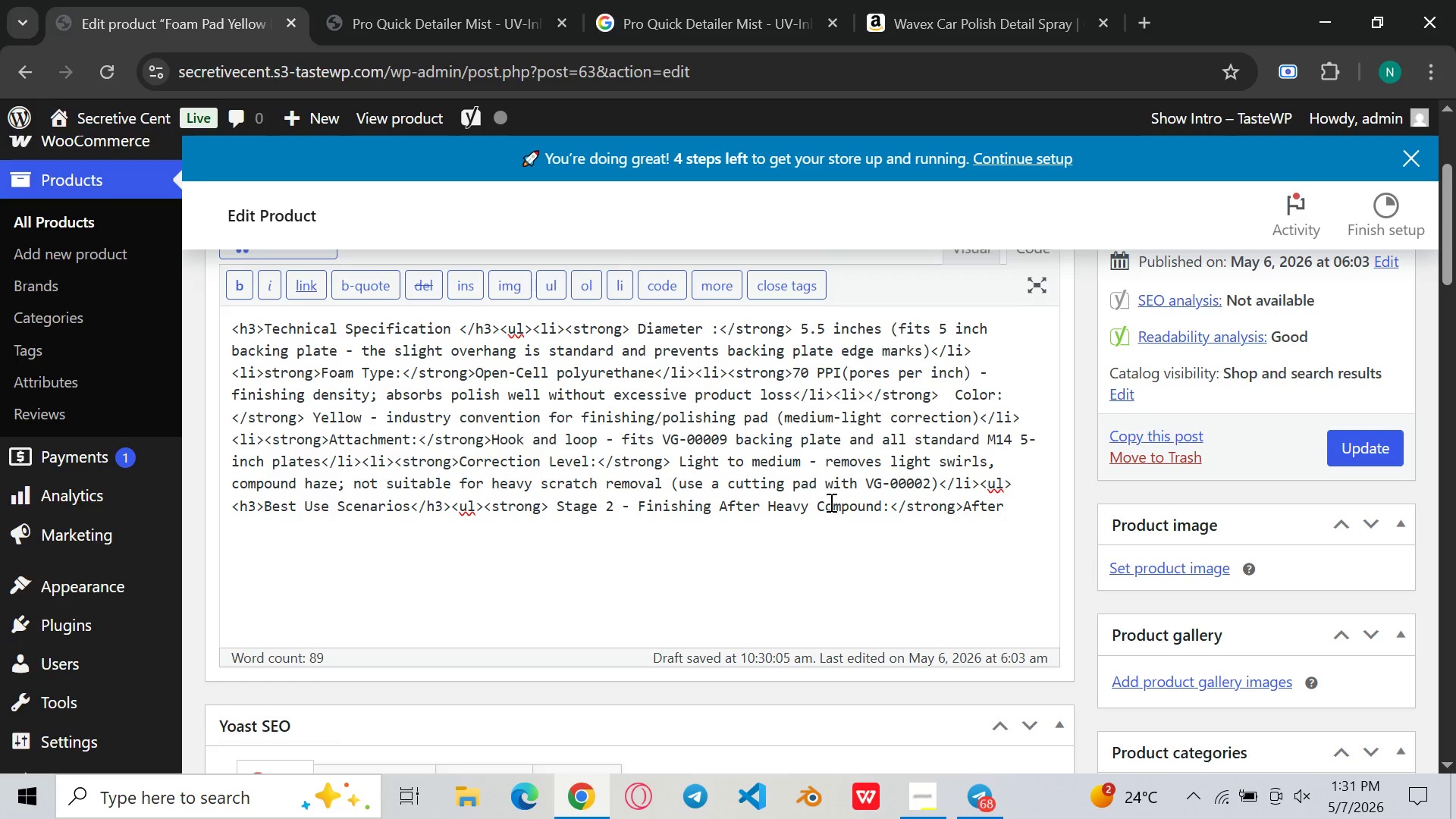 
type(co)
key(Backspace)
type(utting with a wool or orange)
 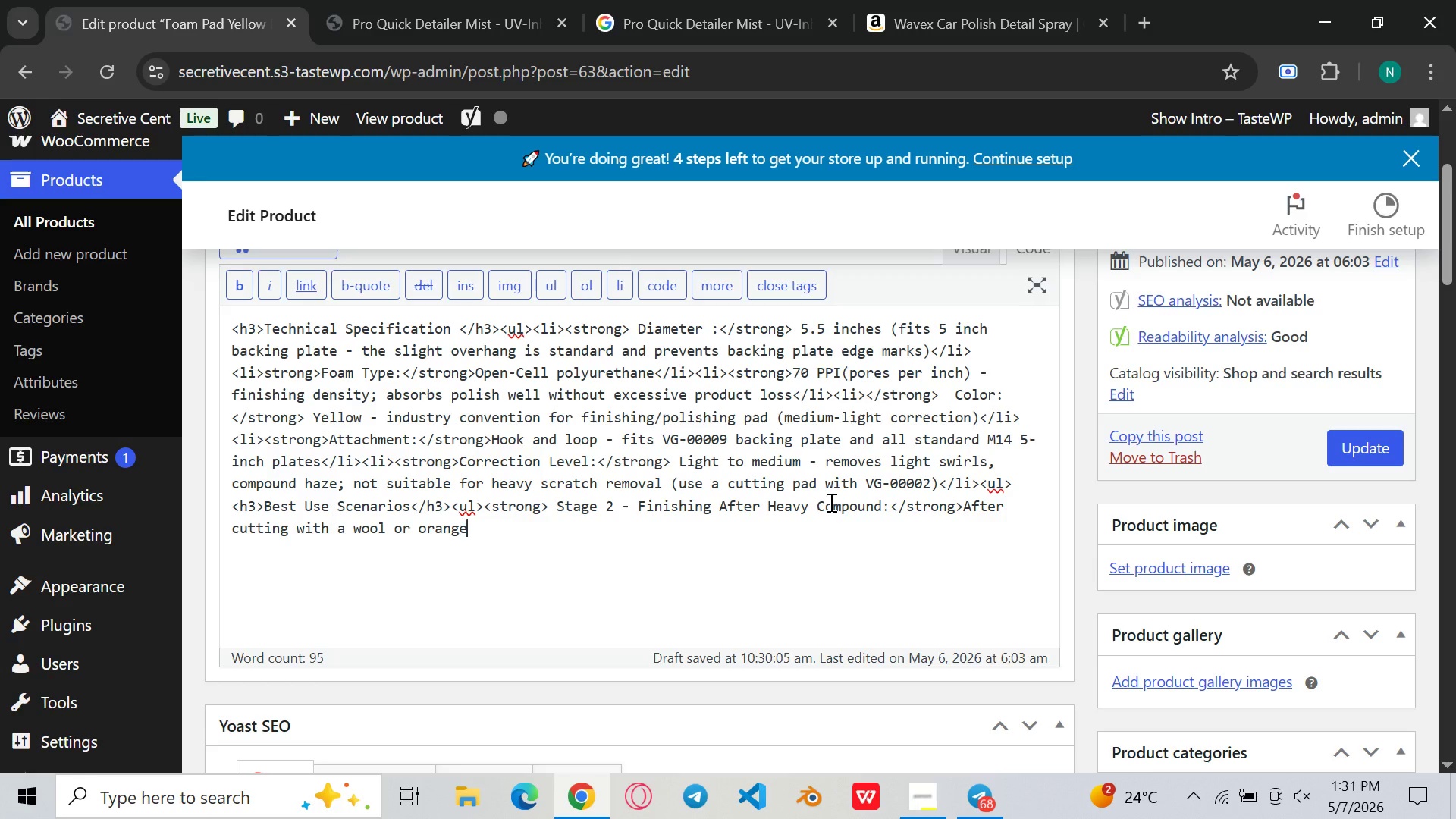 
type( cutting pad and heavy)
 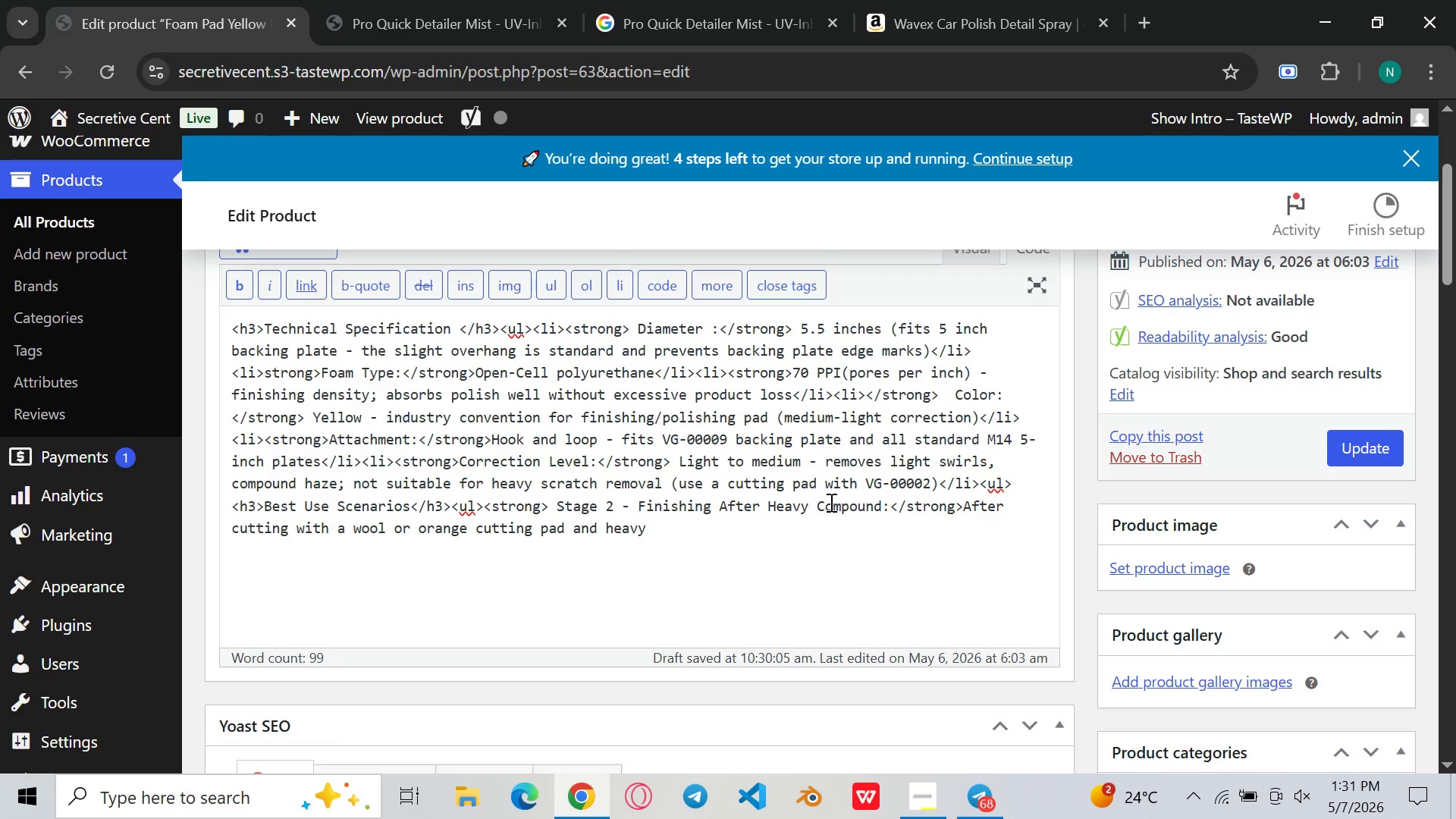 
type( compound )
key(Backspace)
type(()
key(Backspace)
type( (VG-00002))
 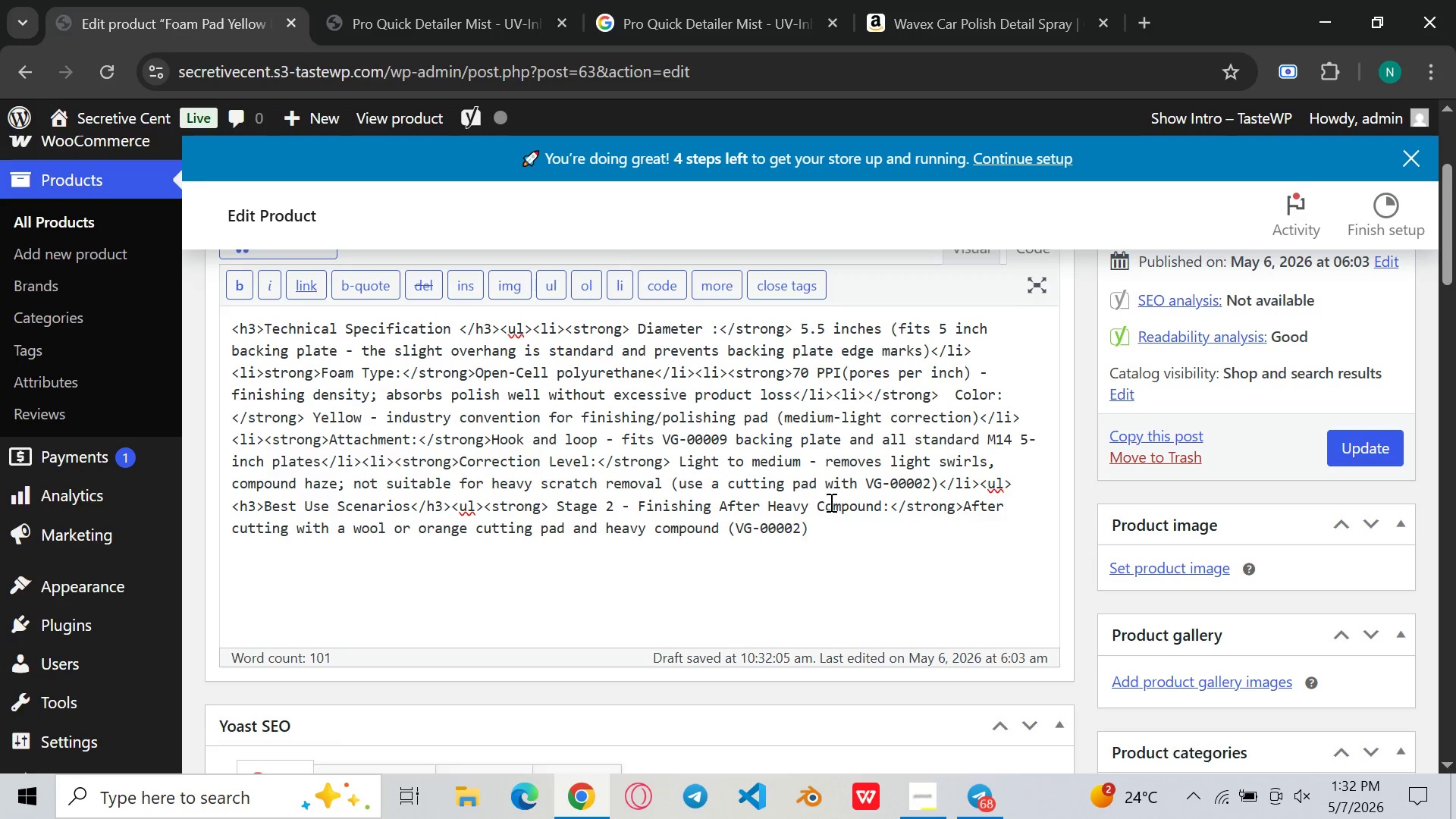 
left_click([925, 811])